 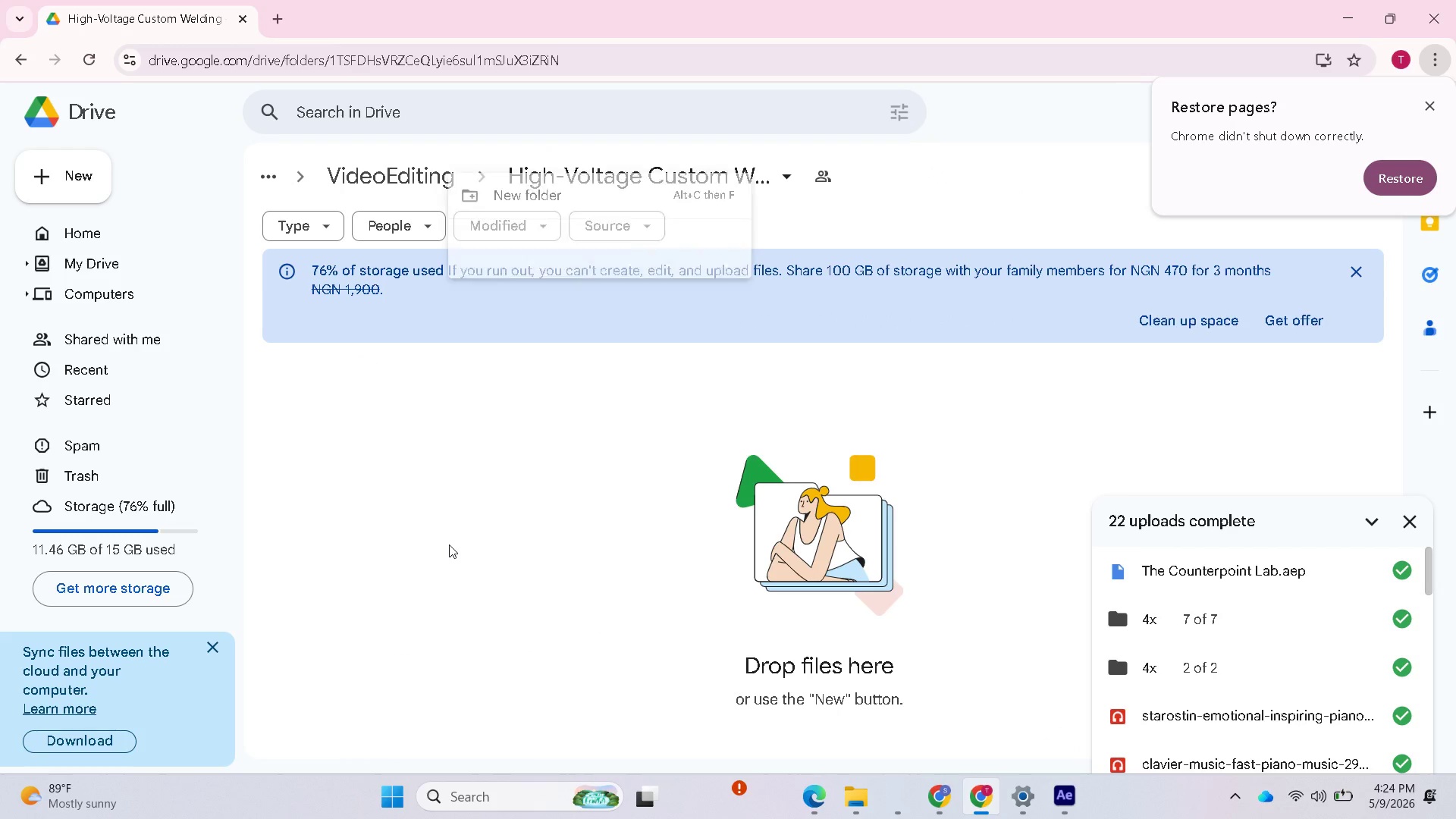 
left_click([506, 257])
 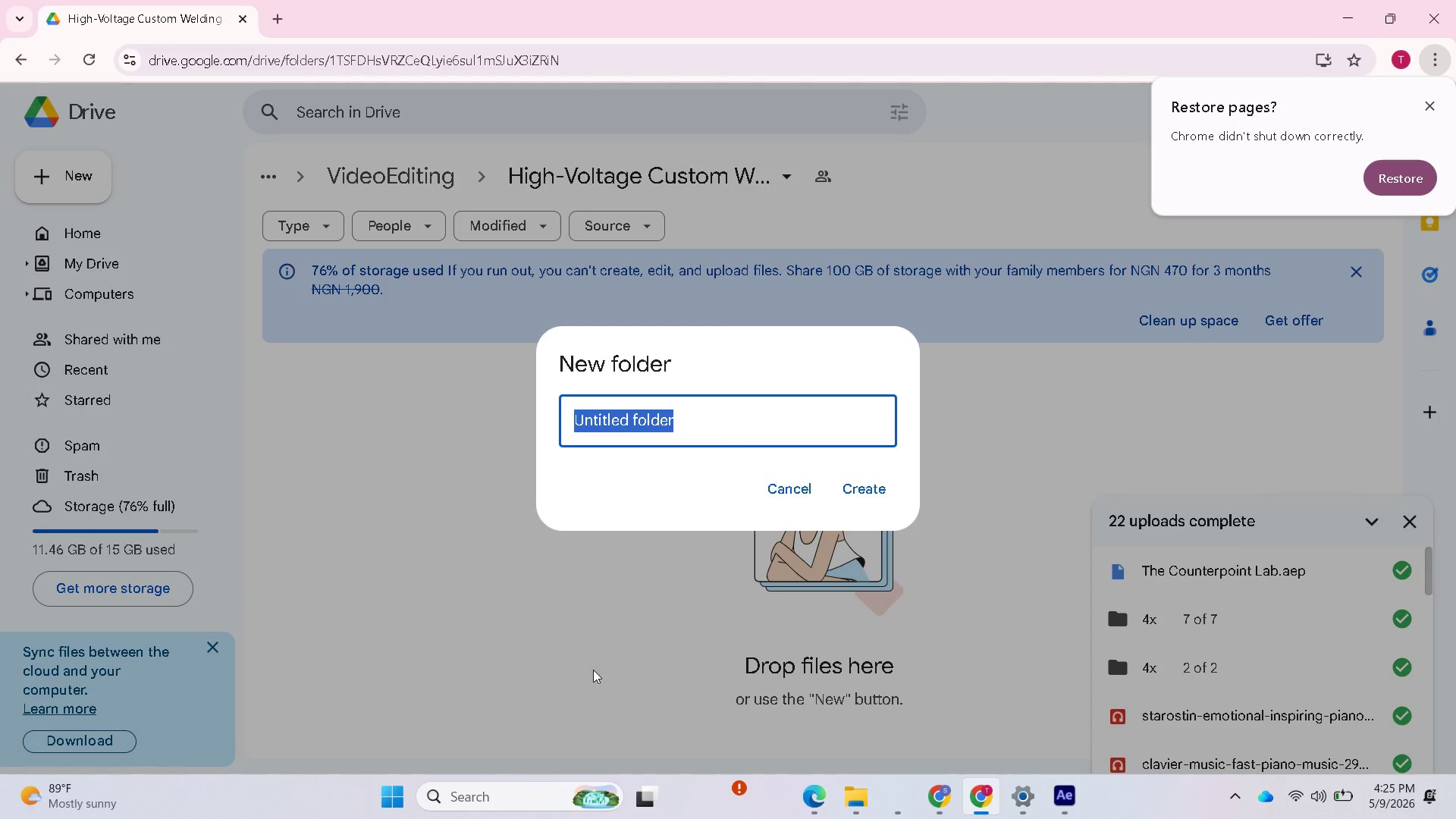 
key(Control+V)
 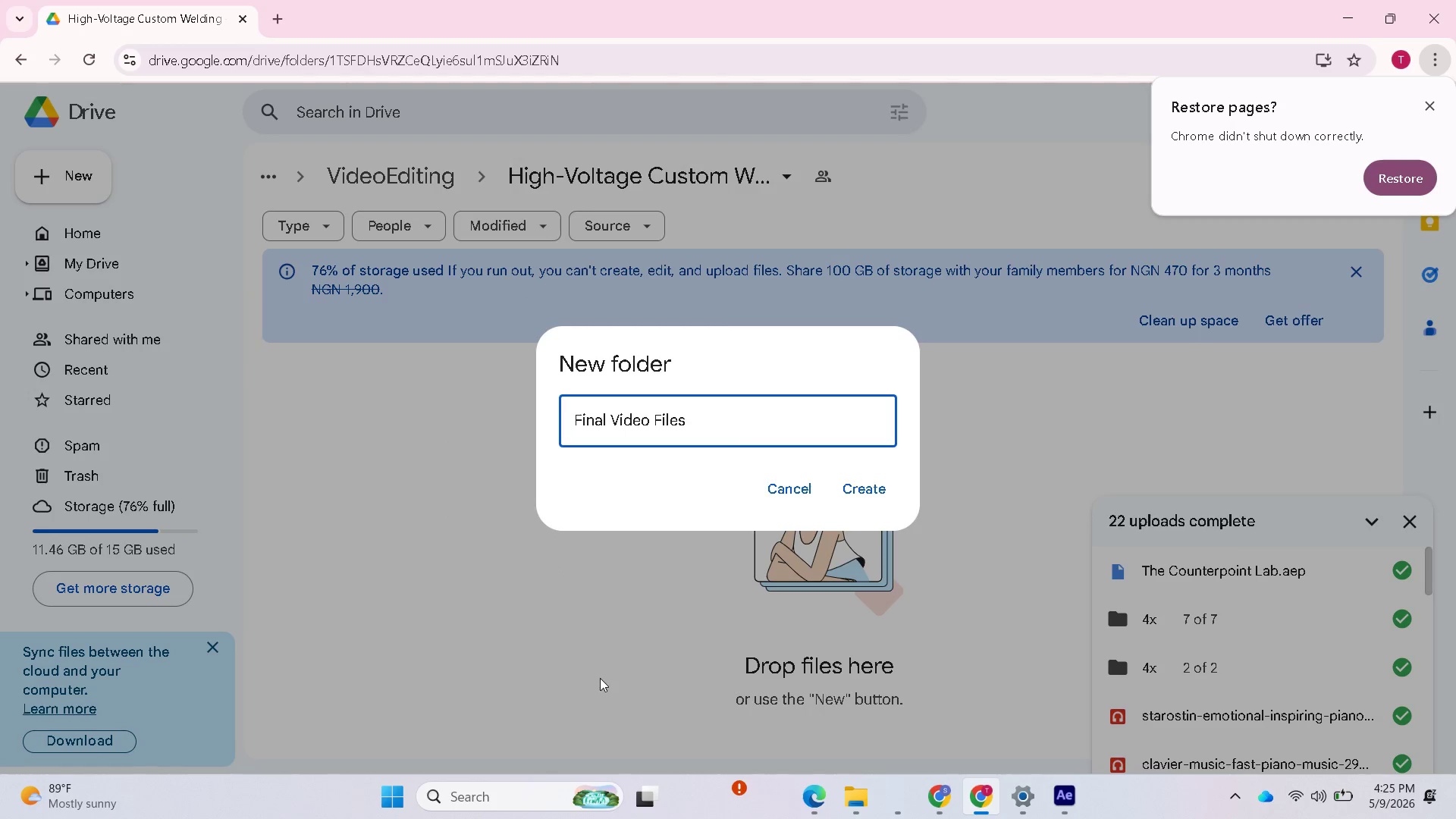 
key(Enter)
 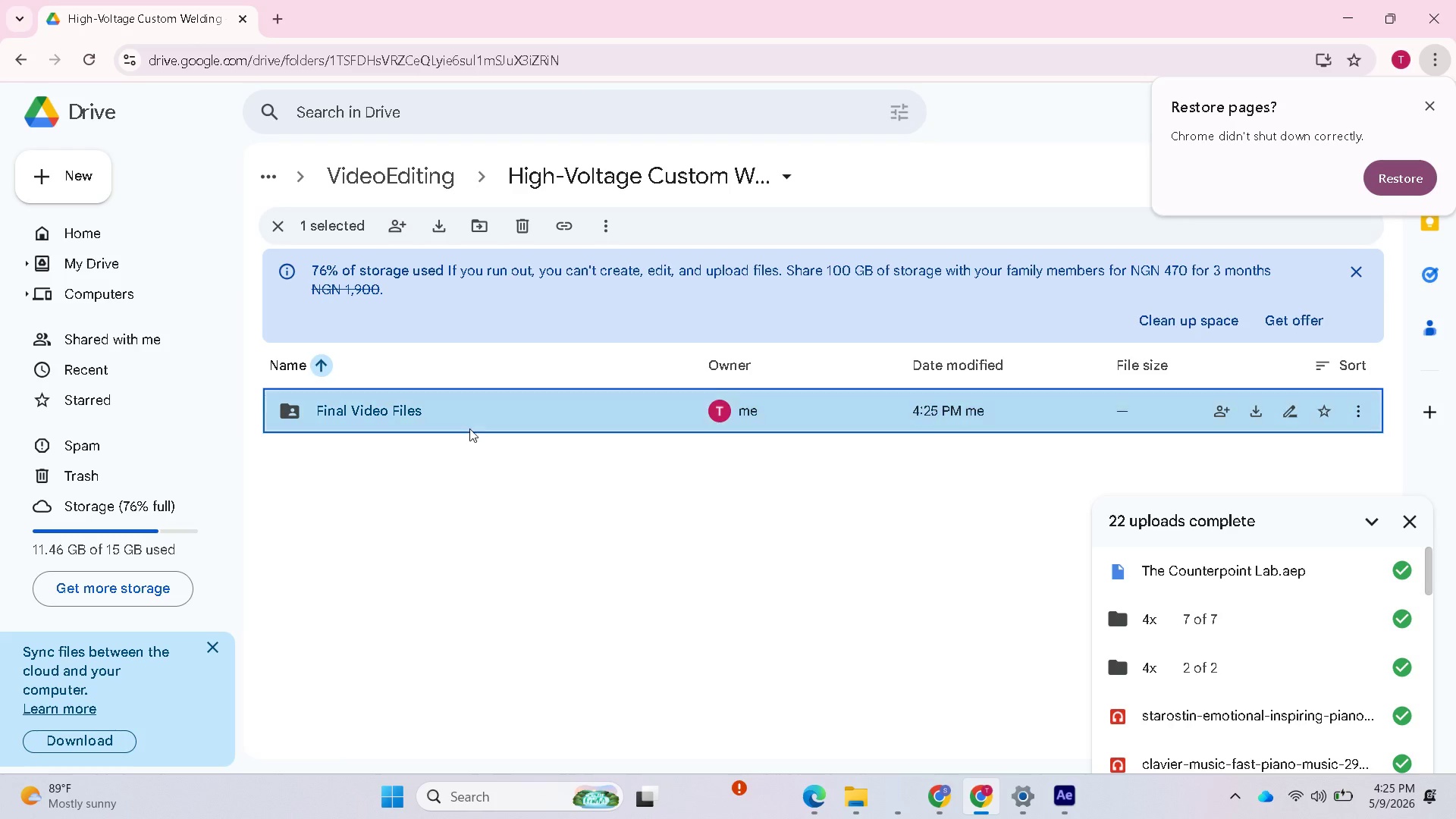 
right_click([463, 399])
 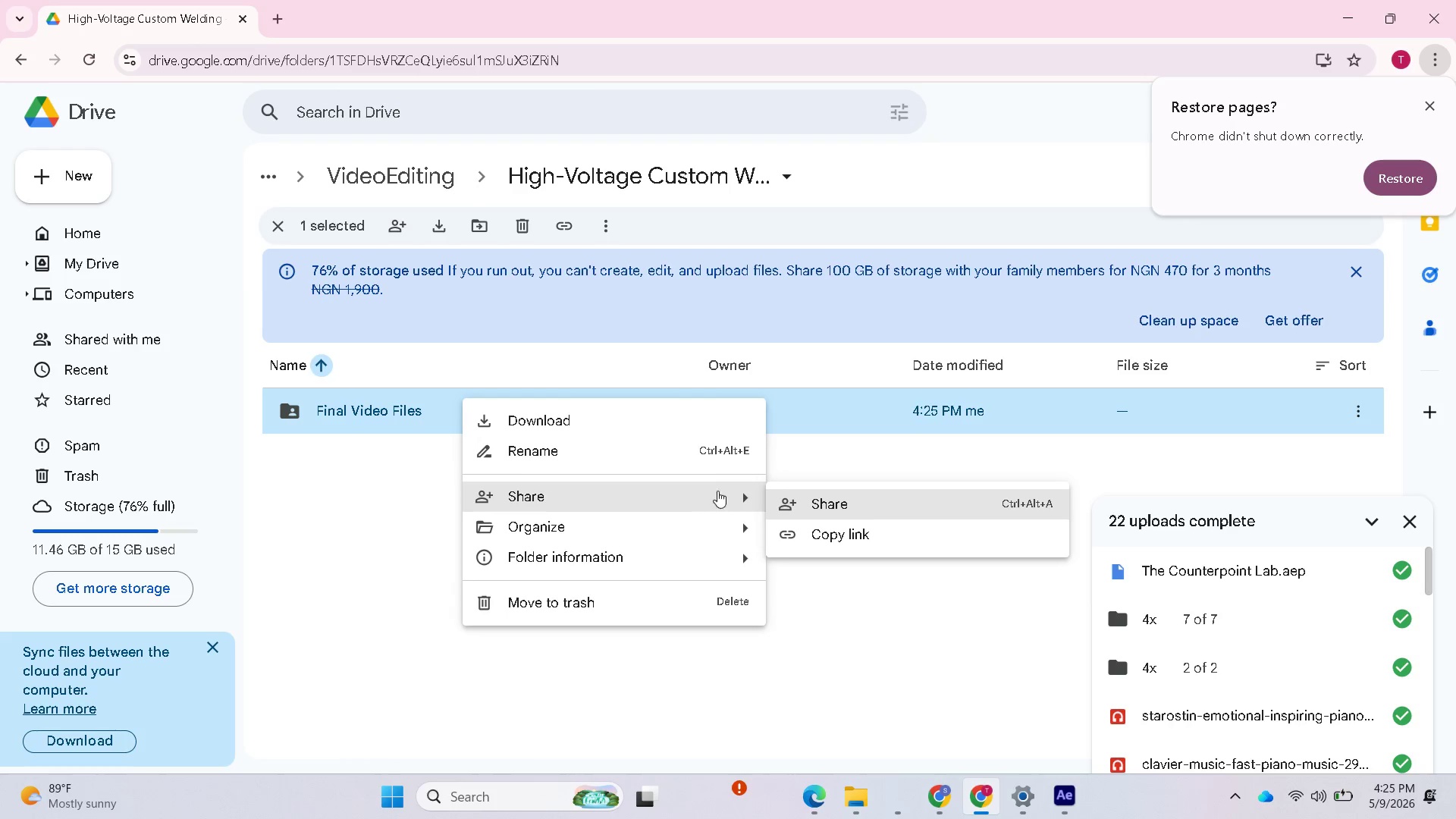 
left_click([808, 499])
 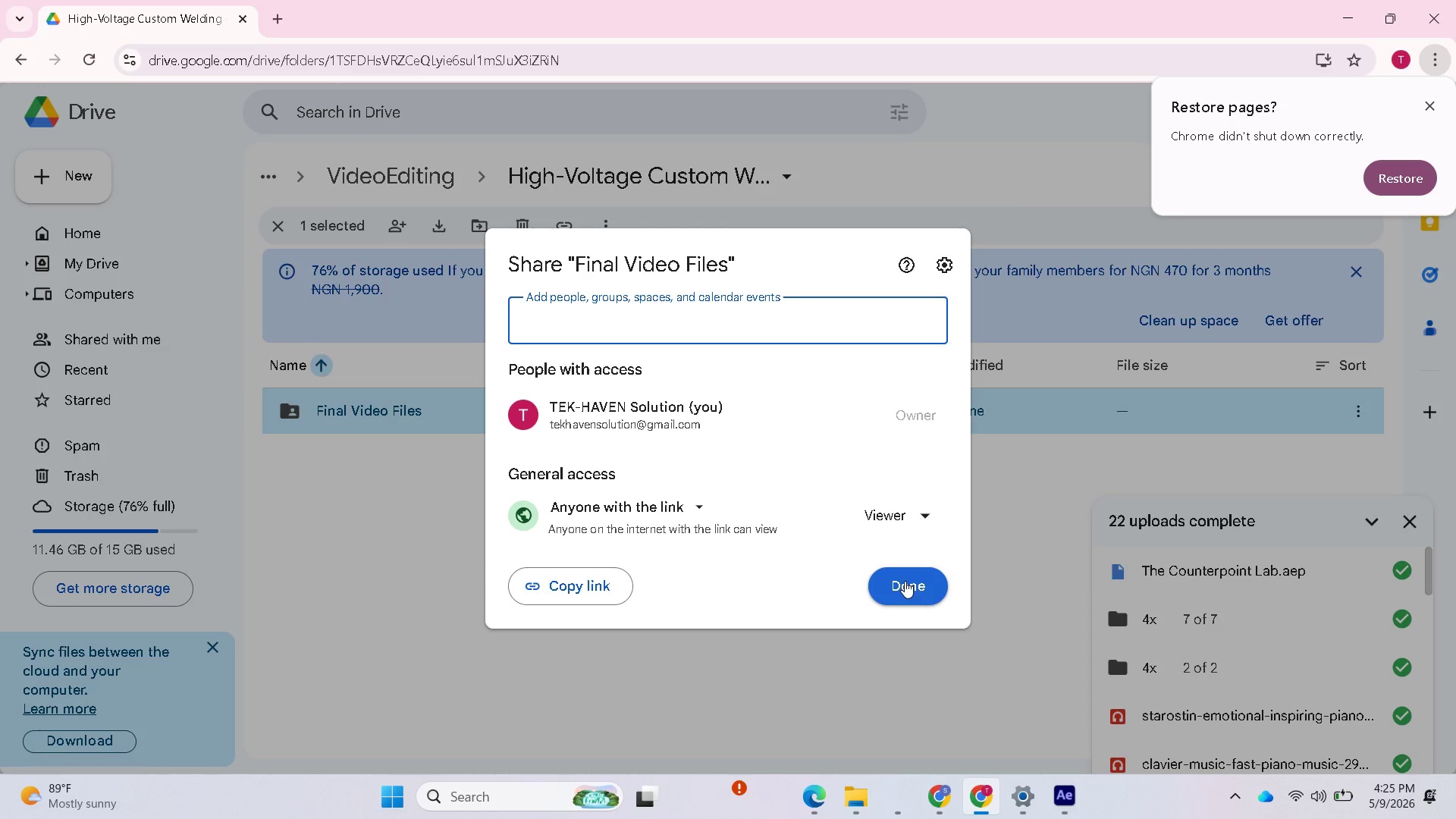 
left_click([905, 581])
 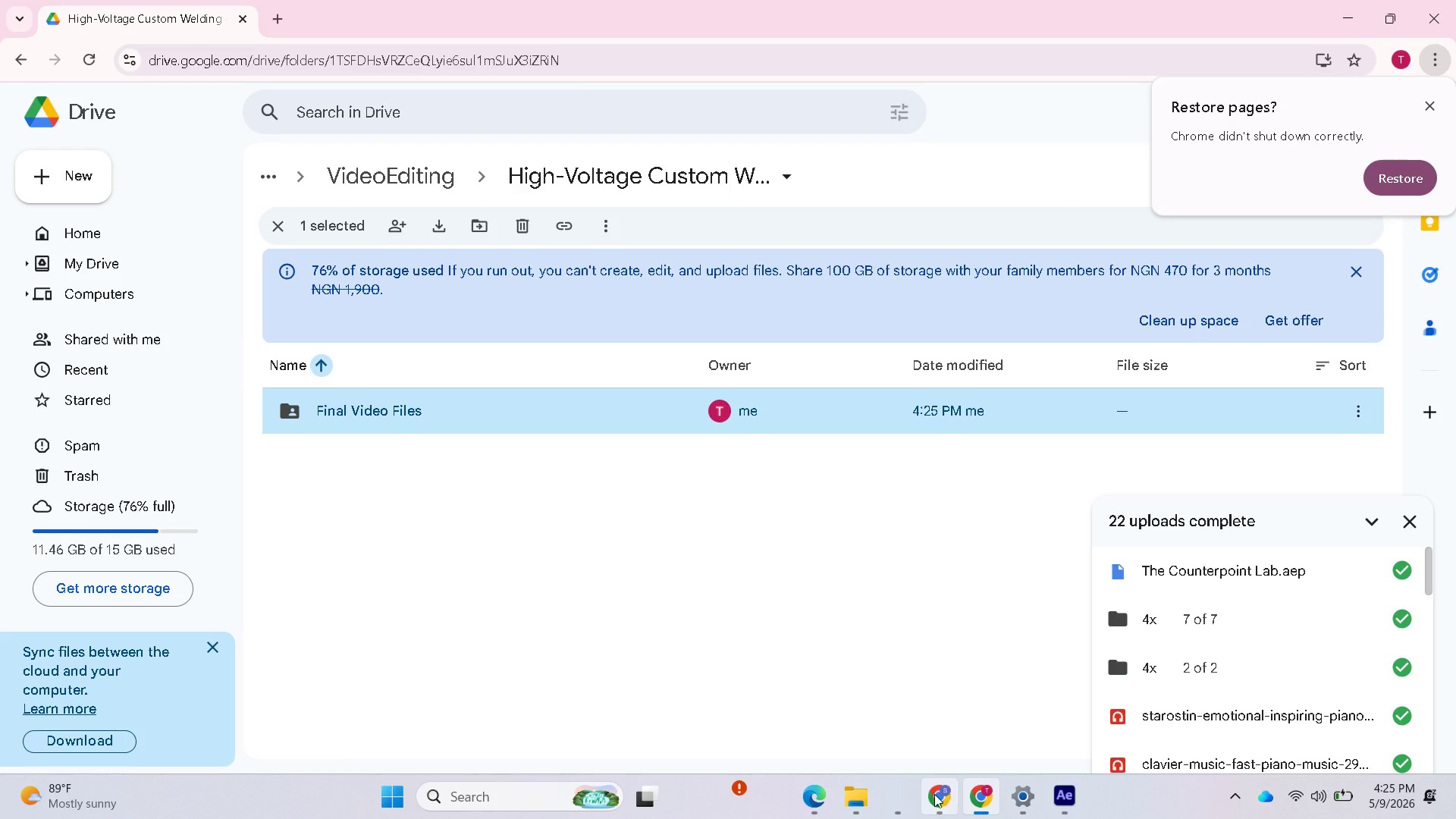 
mouse_move([858, 809])
 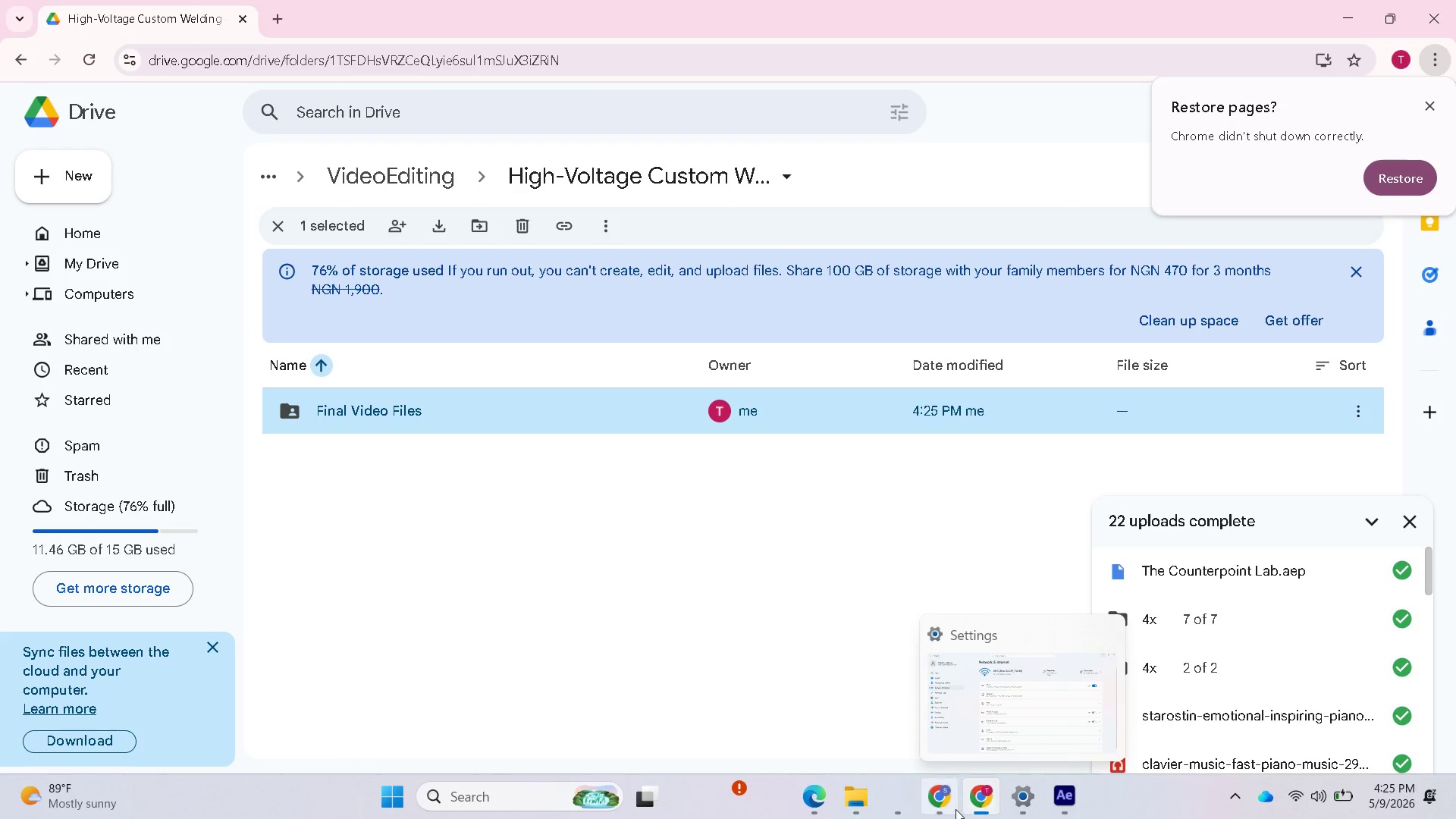 
left_click([904, 807])